 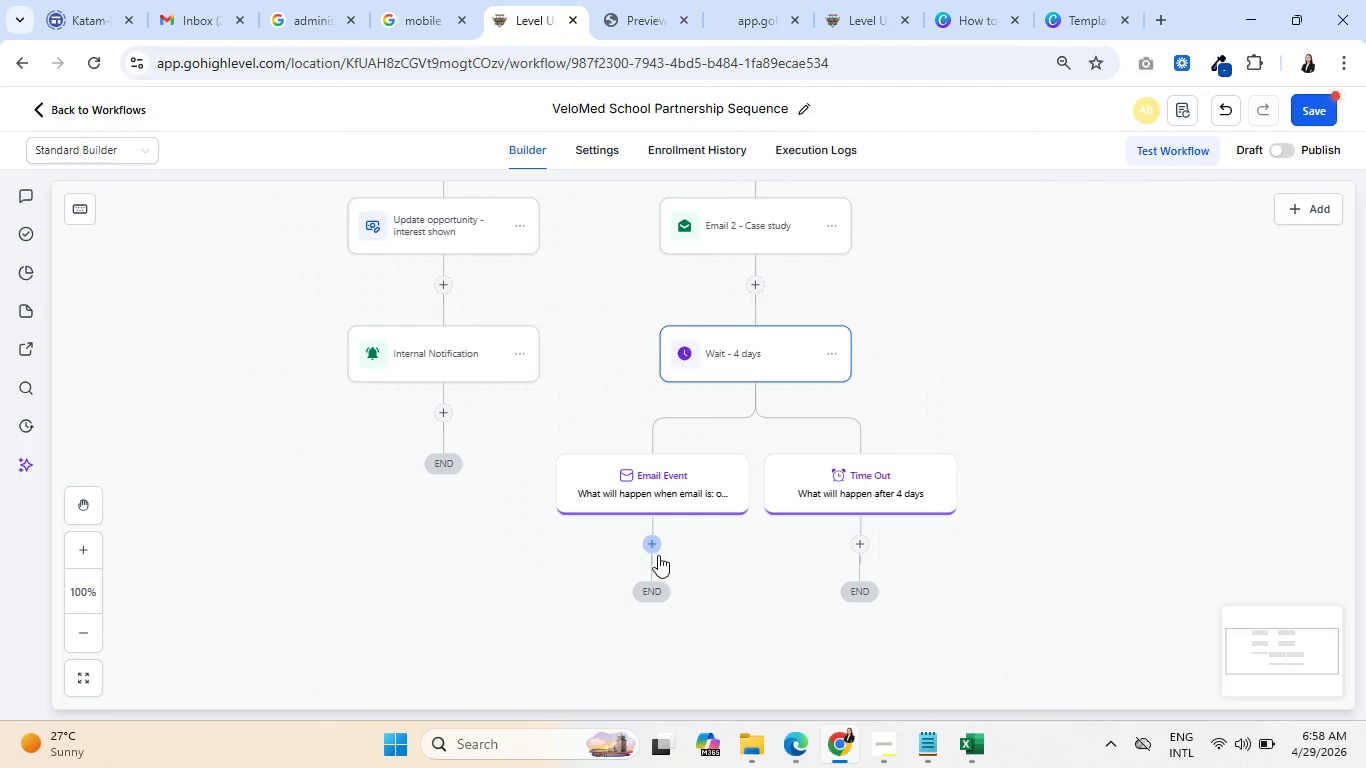 
mouse_move([1074, 390])
 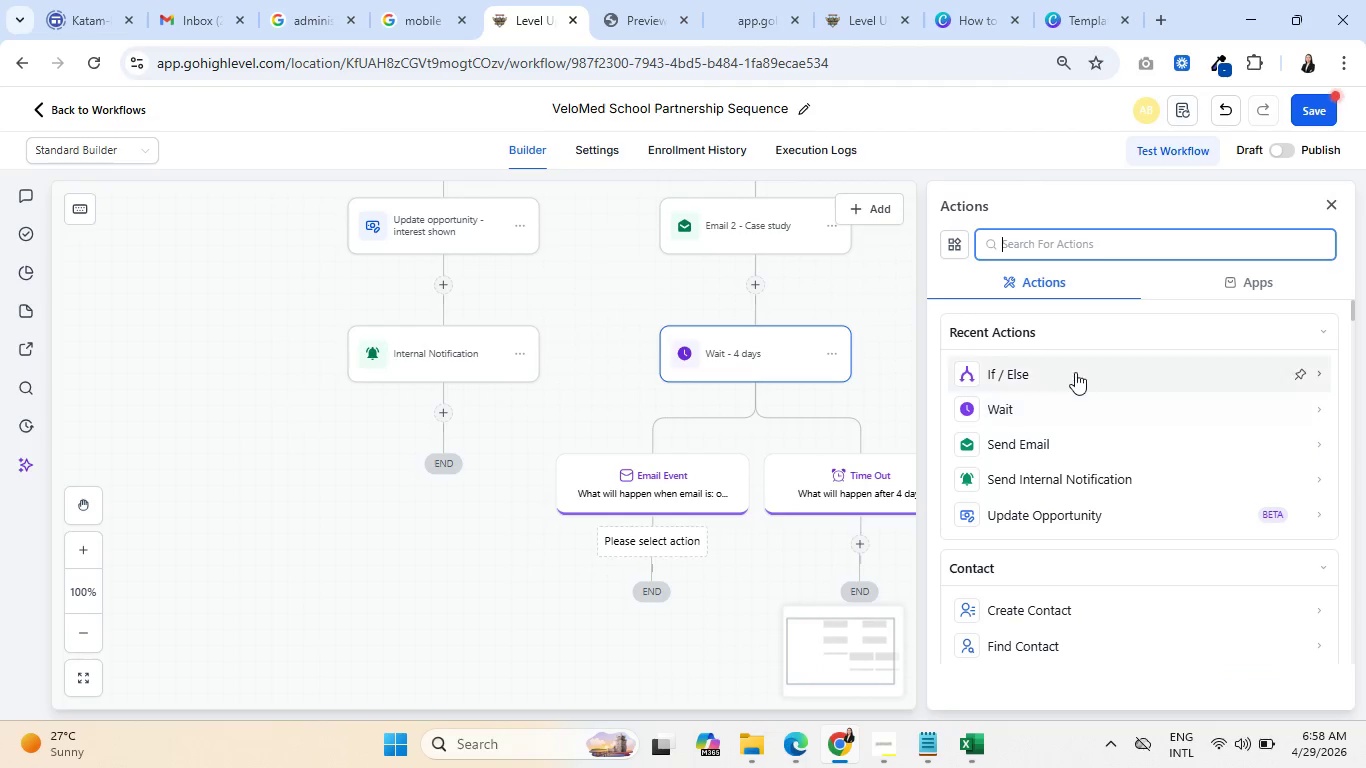 
left_click([1075, 372])
 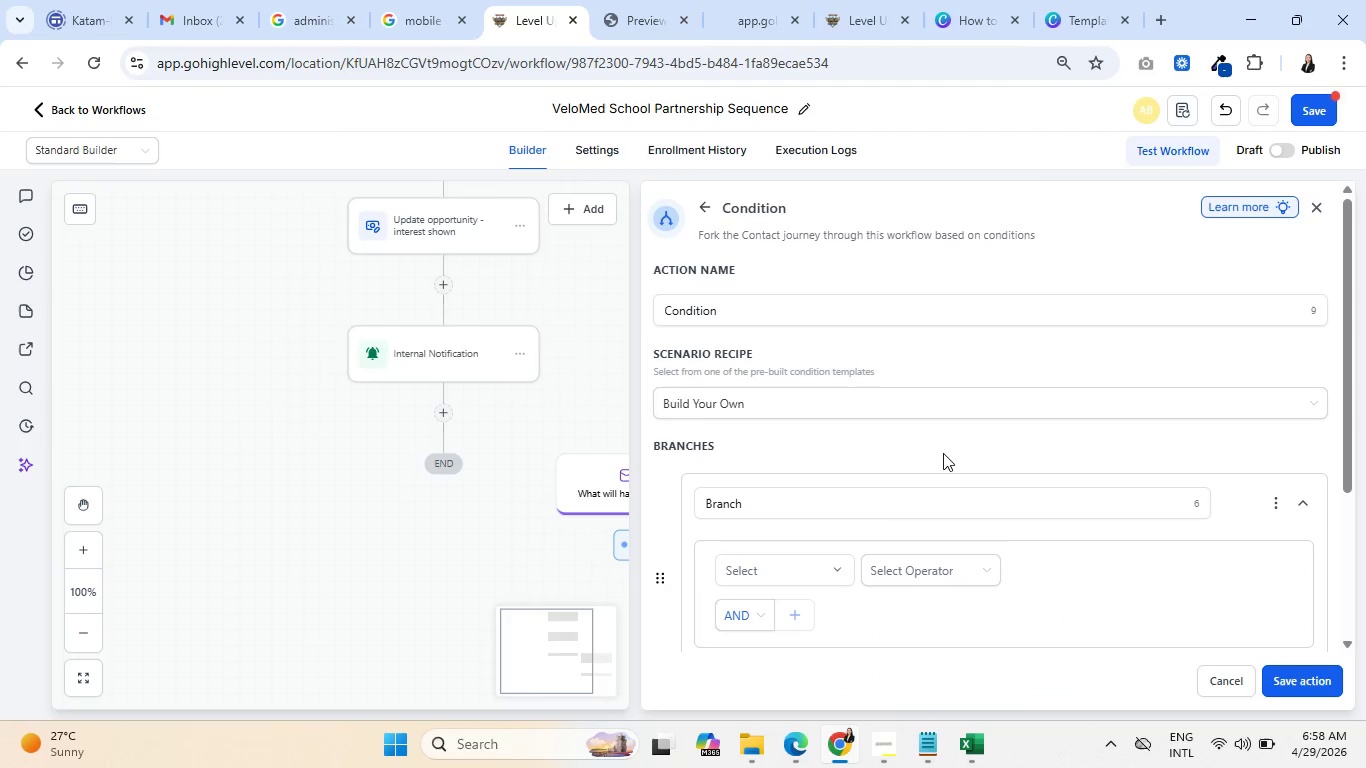 
left_click([794, 570])
 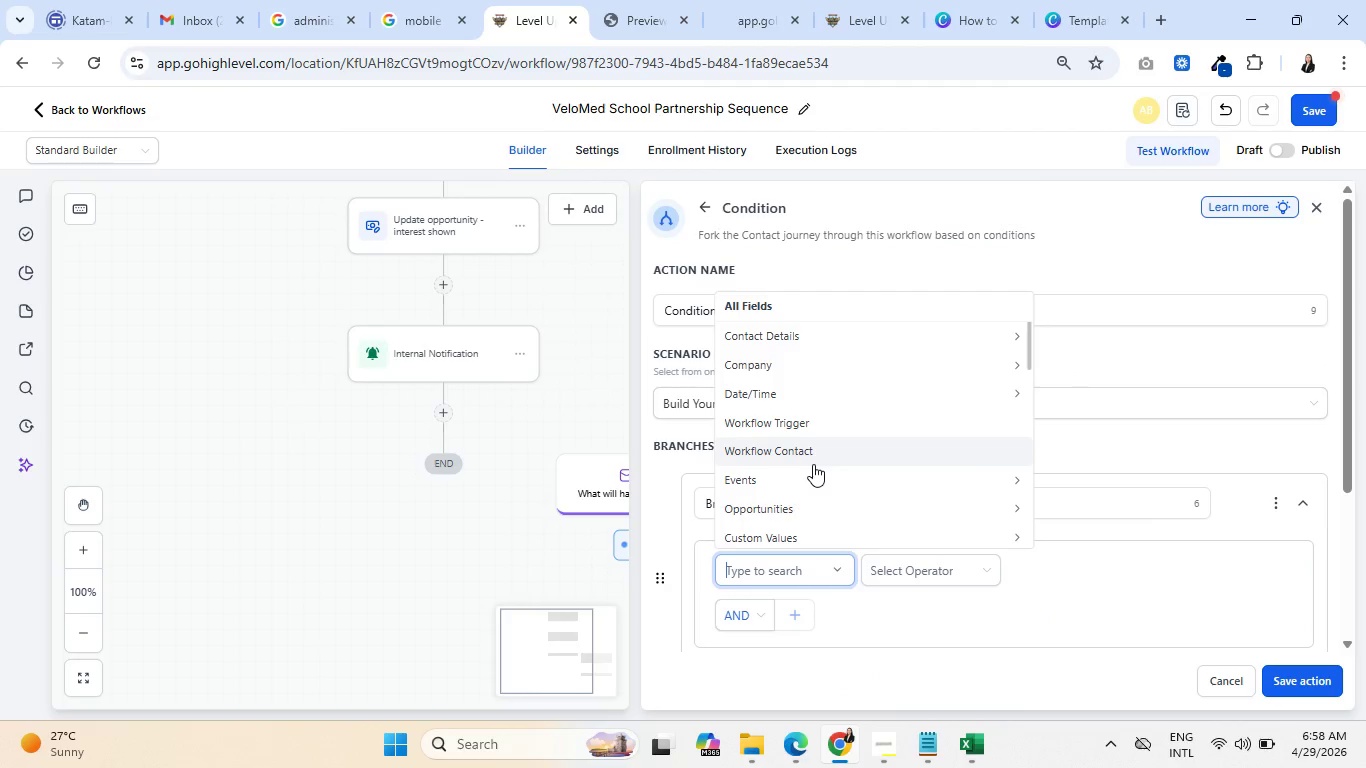 
left_click([815, 479])
 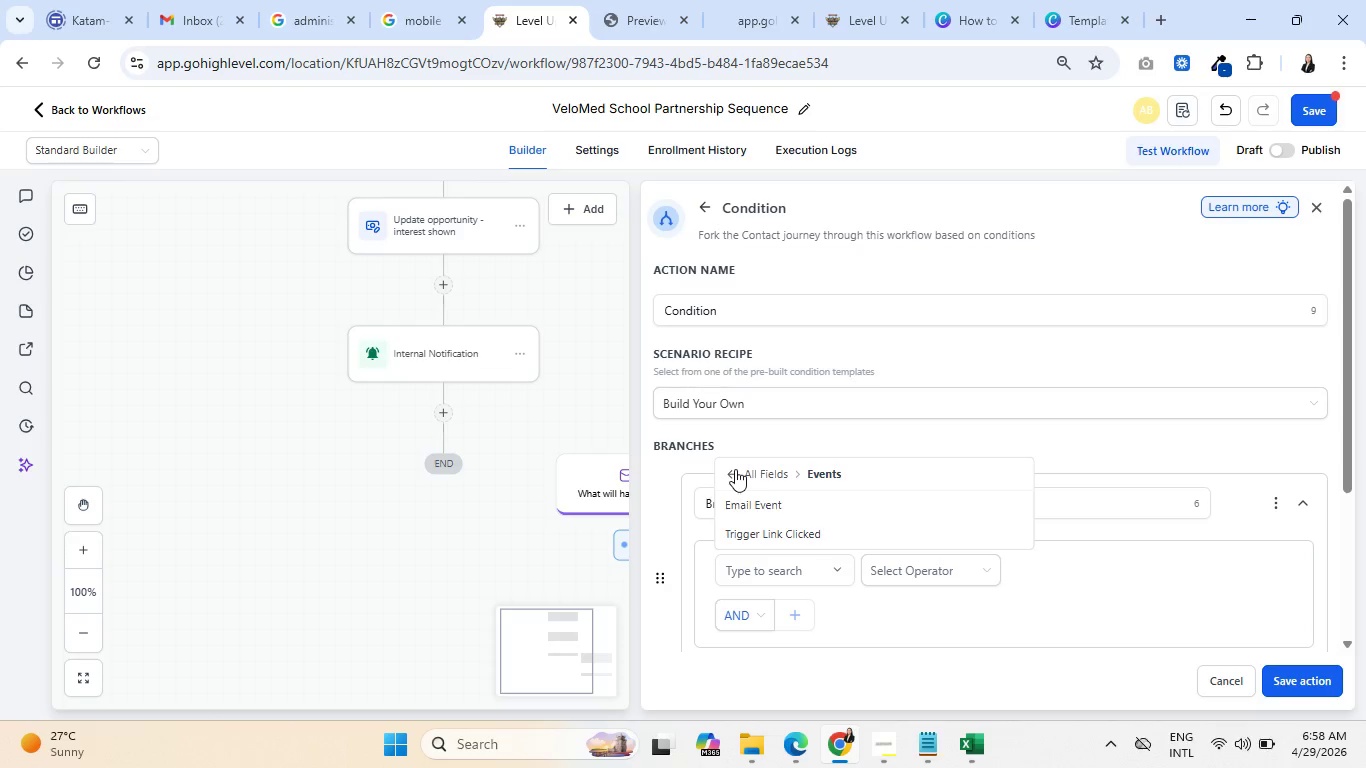 
wait(7.49)
 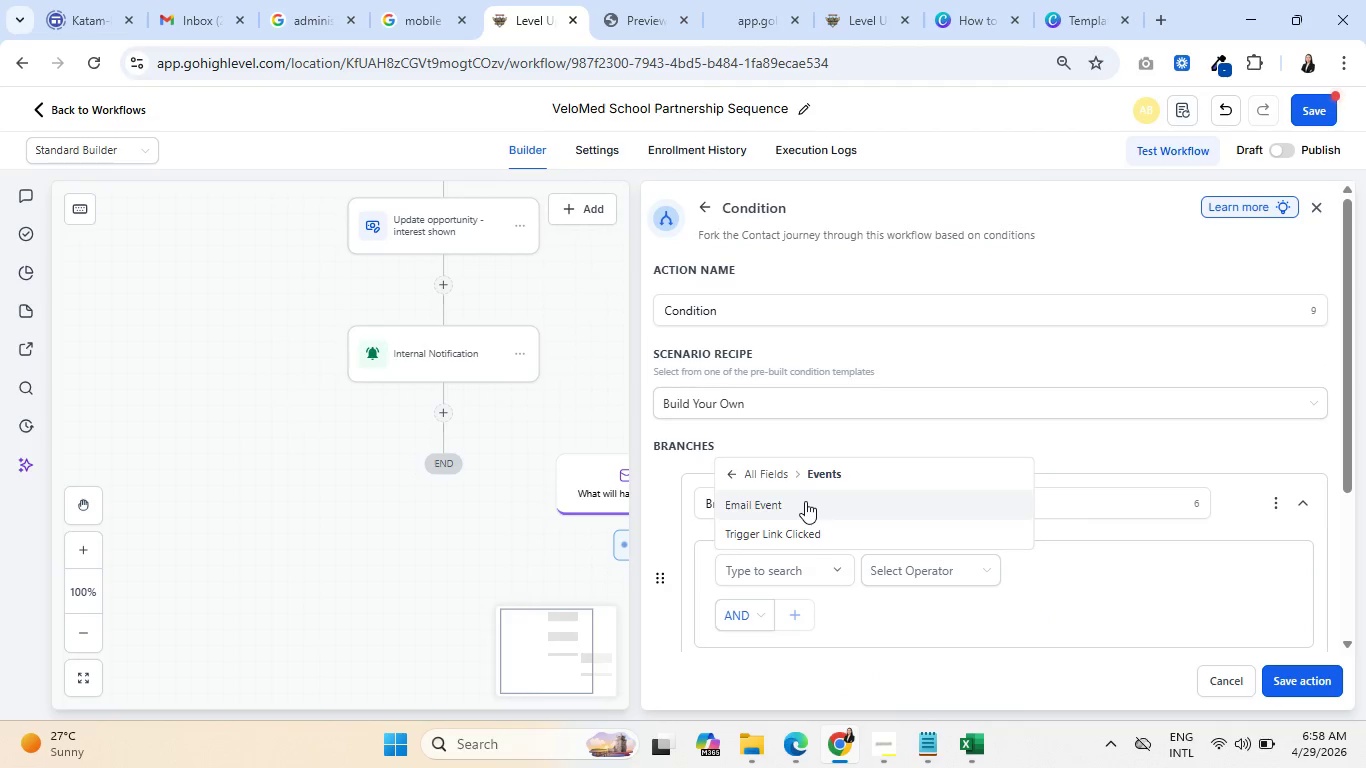 
left_click([884, 747])